 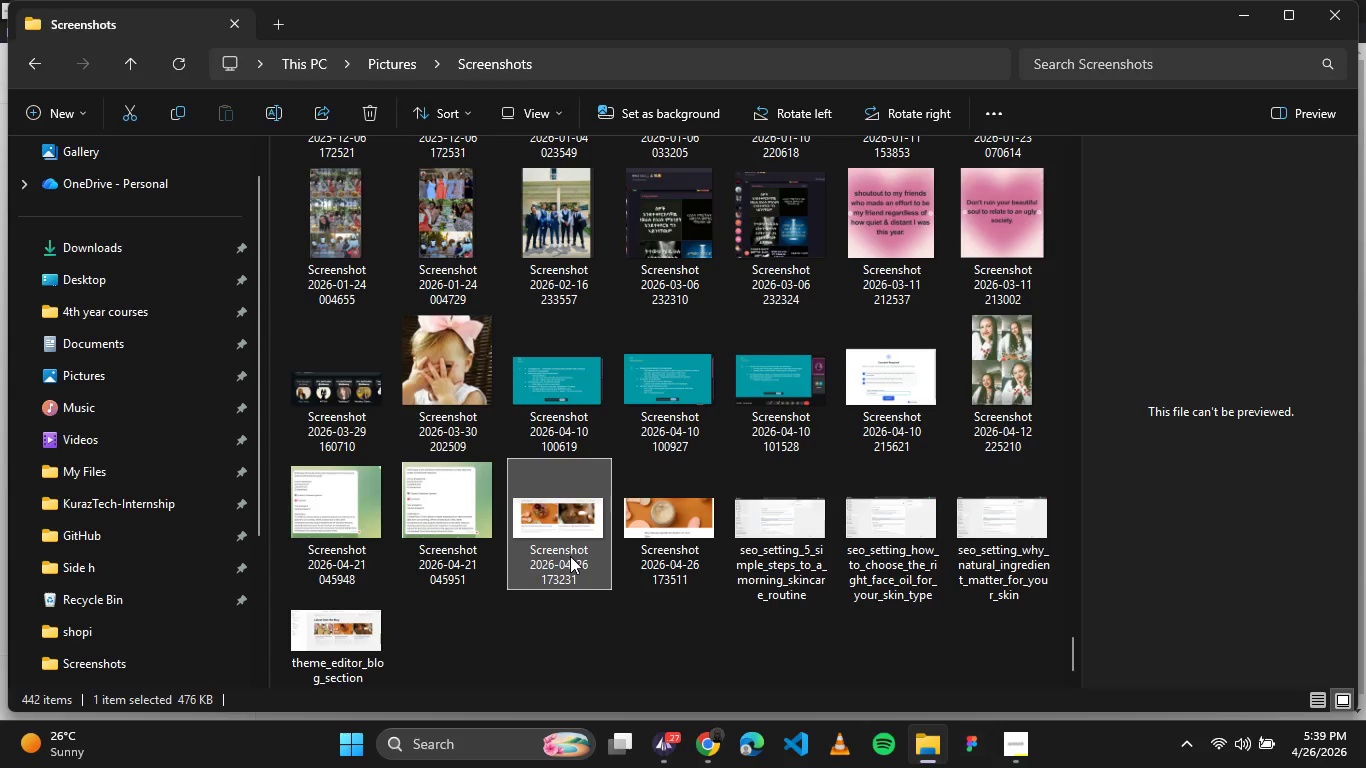 
key(Control+V)
 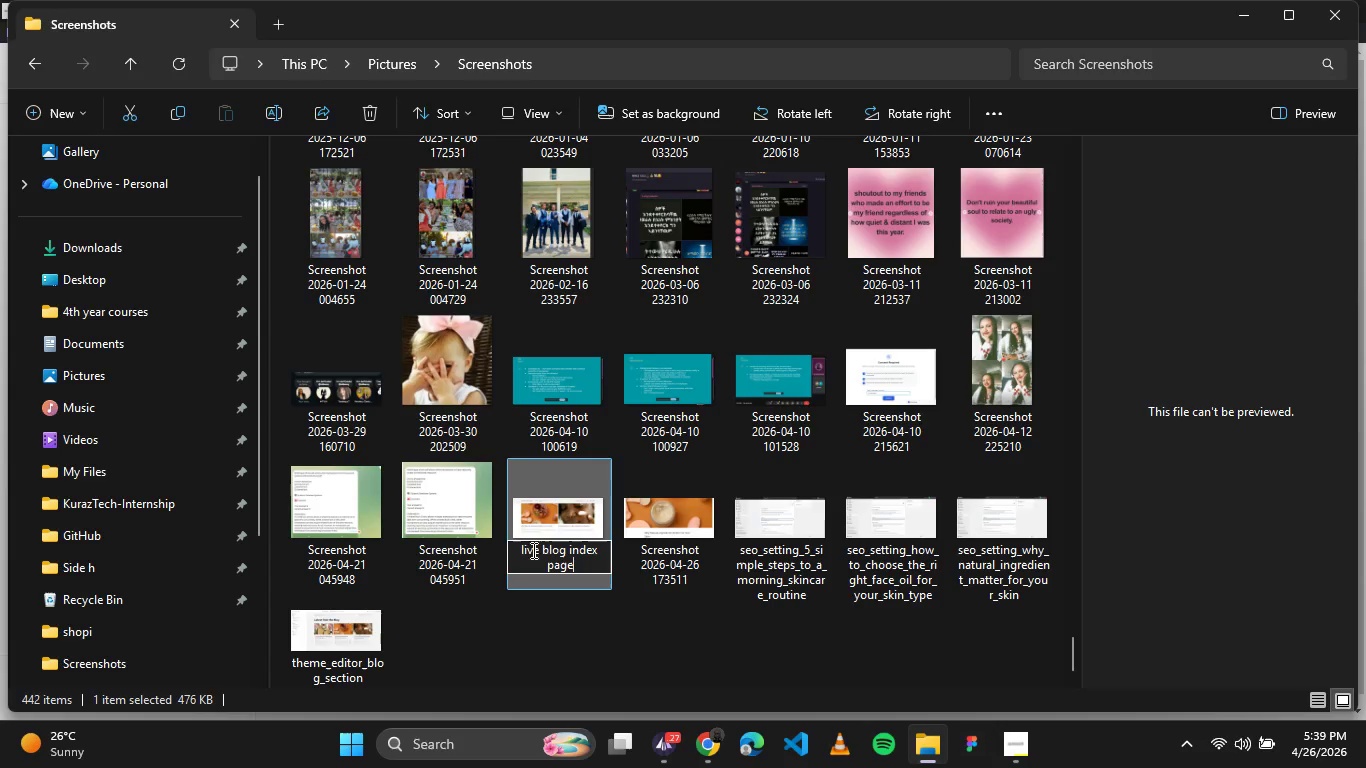 
left_click([546, 550])
 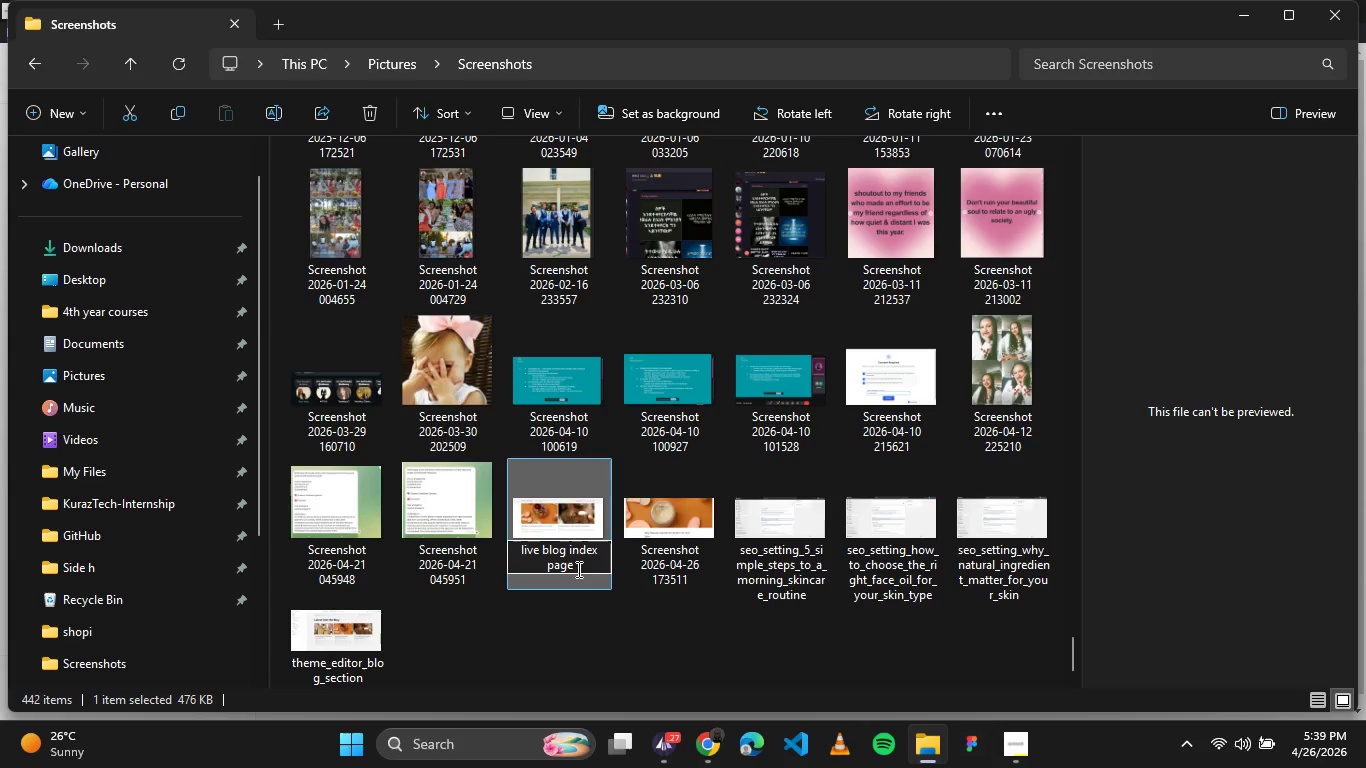 
key(ArrowLeft)
 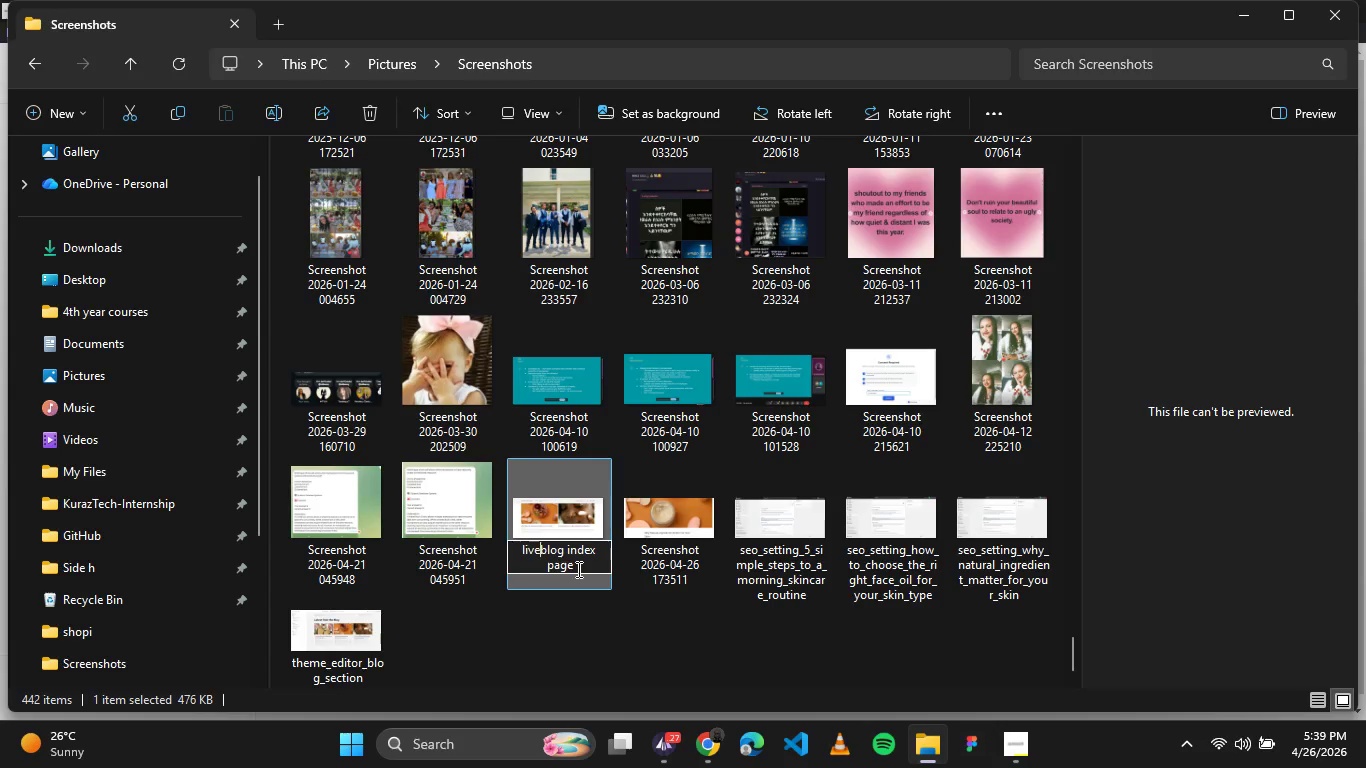 
key(Backspace)
 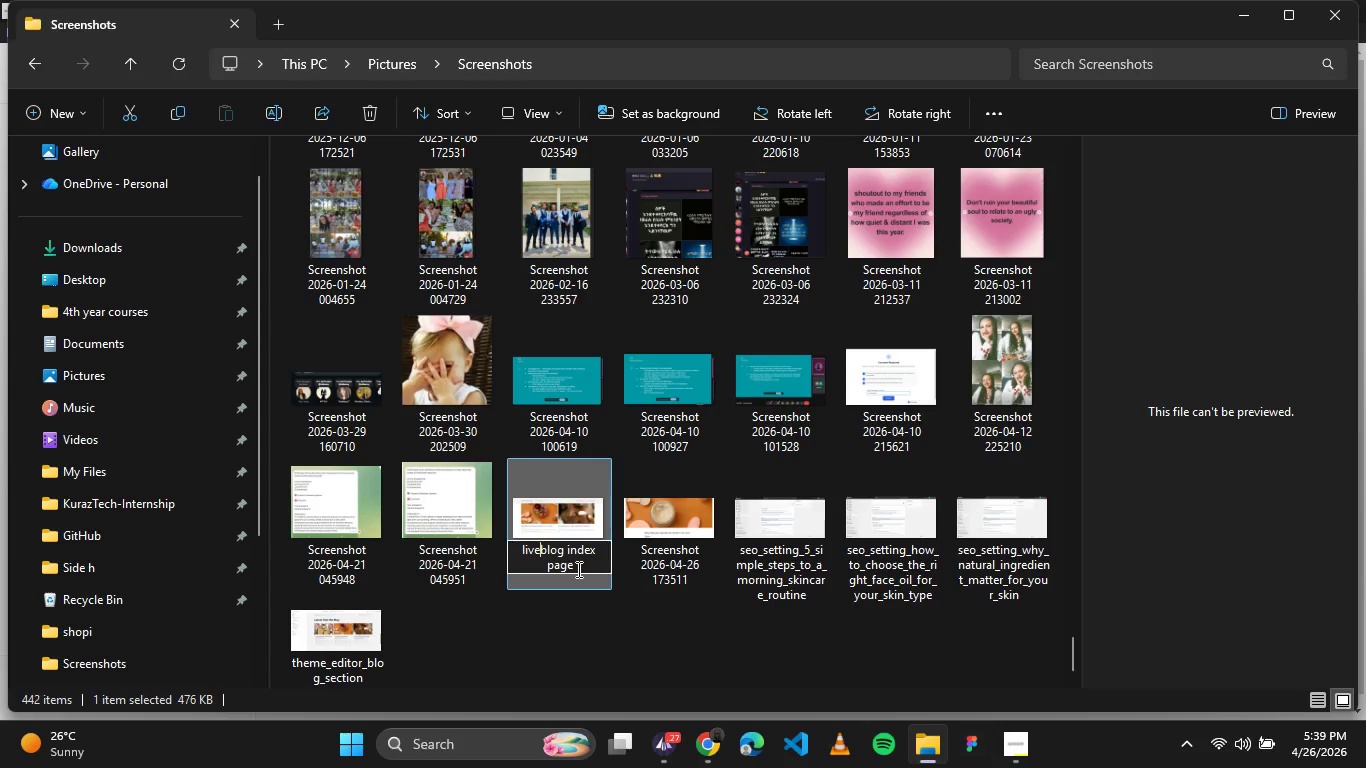 
key(Shift+Minus)
 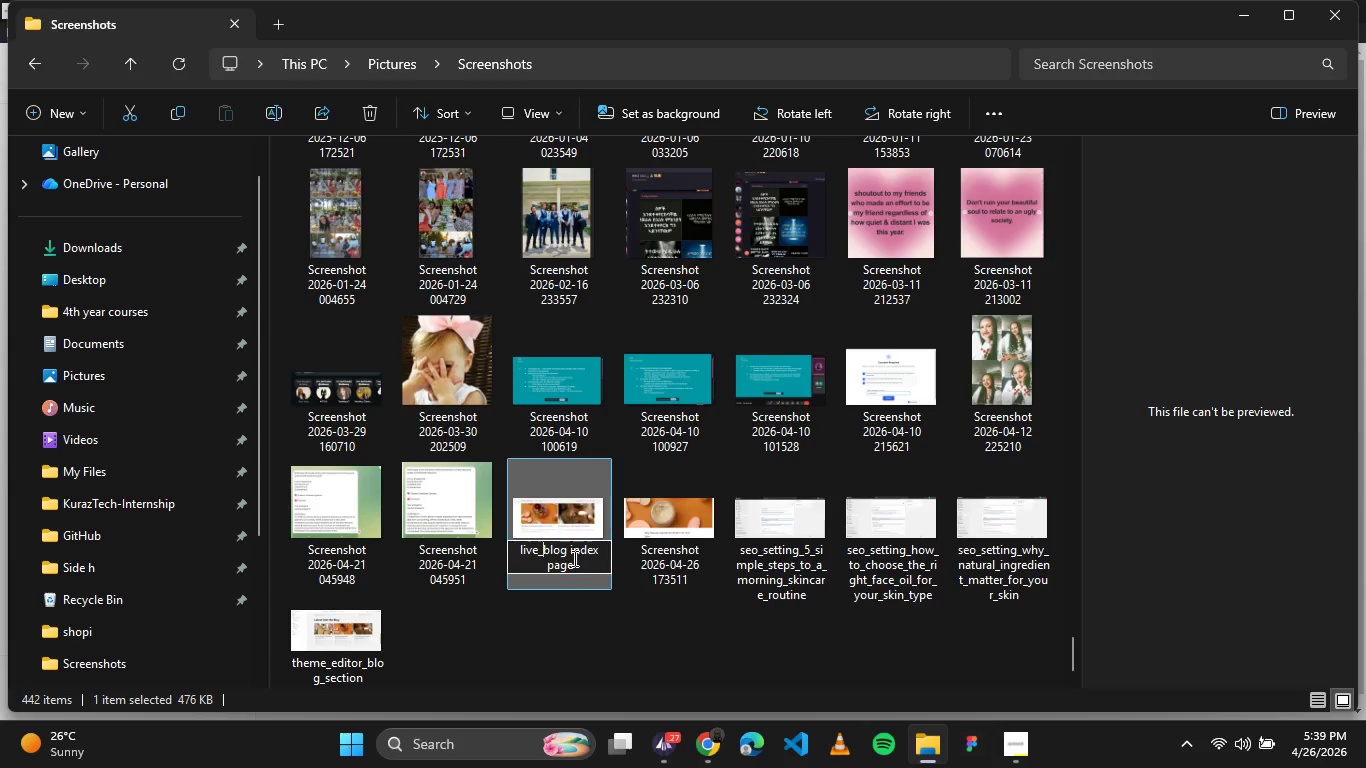 
left_click([573, 550])
 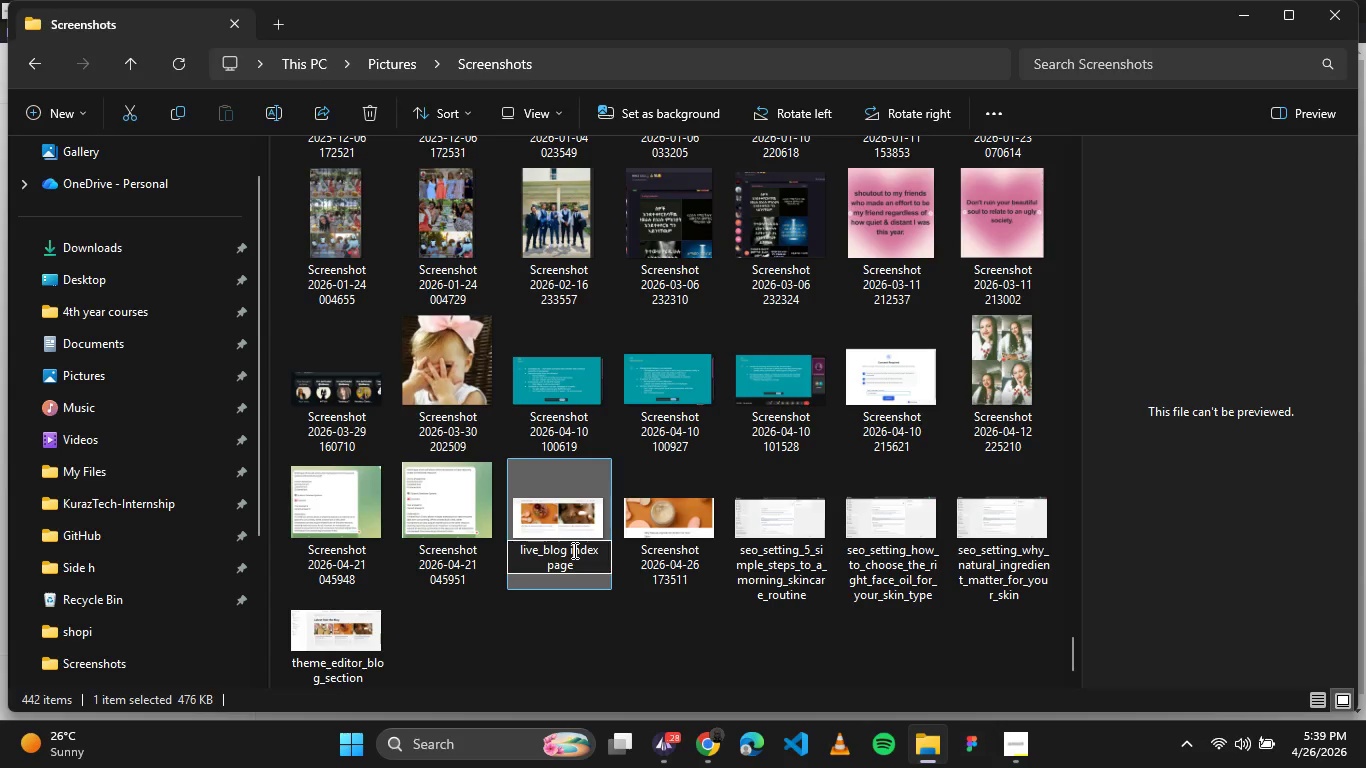 
key(Shift+ArrowLeft)
 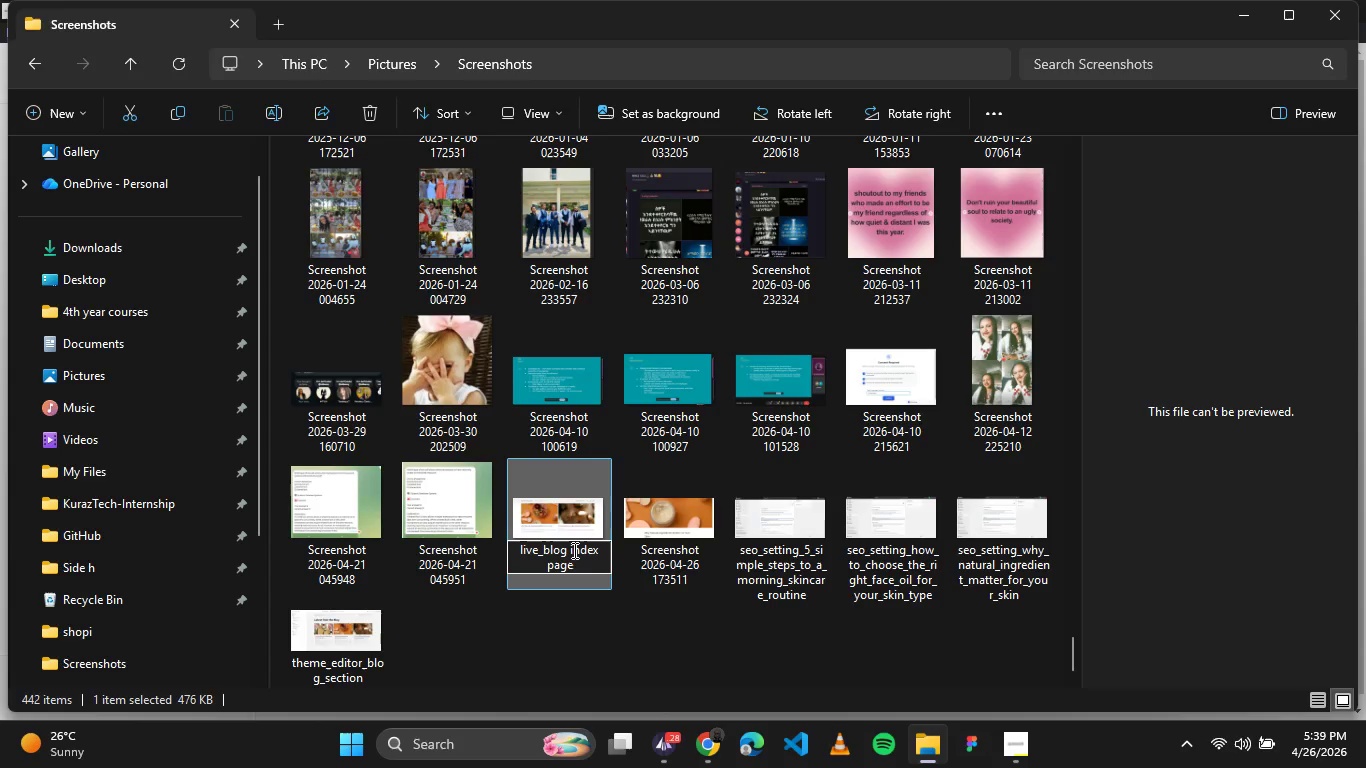 
key(Shift+Backspace)
 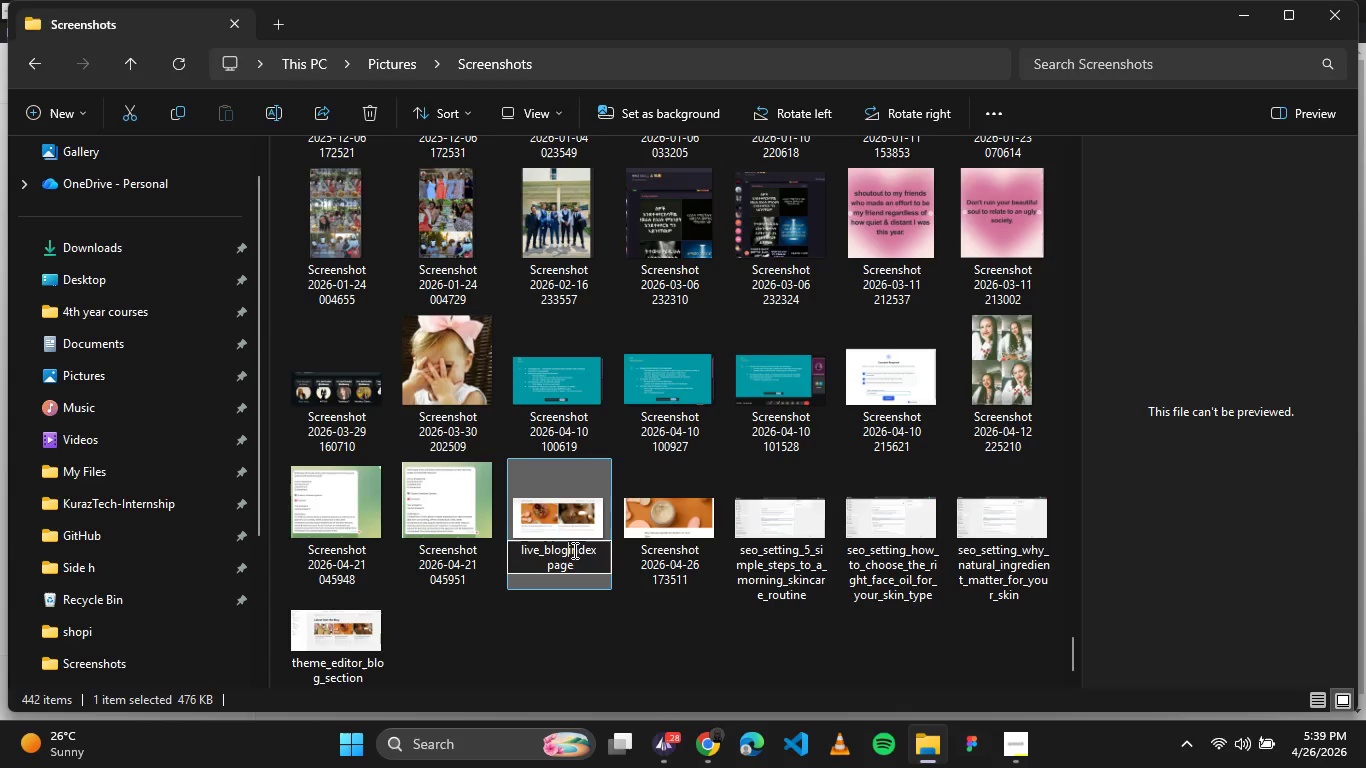 
key(Shift+Minus)
 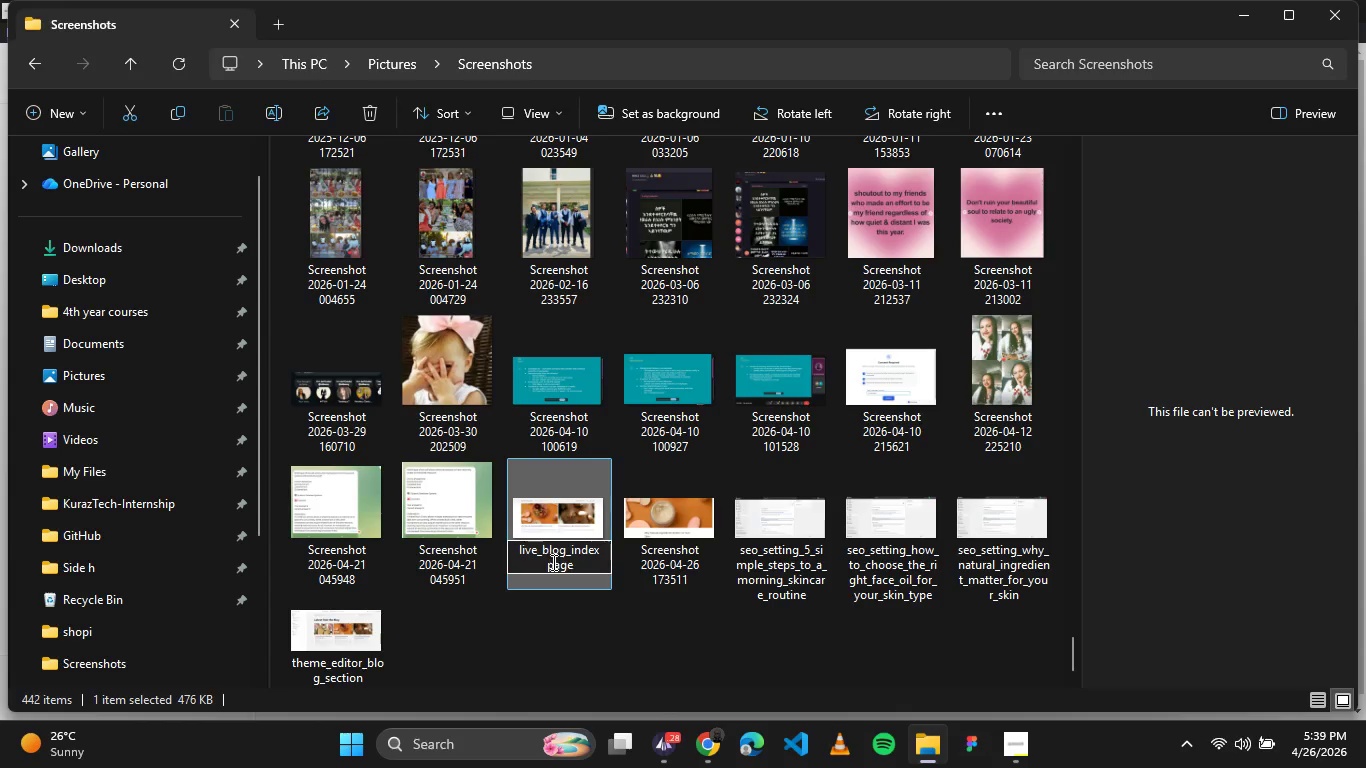 
left_click([548, 563])
 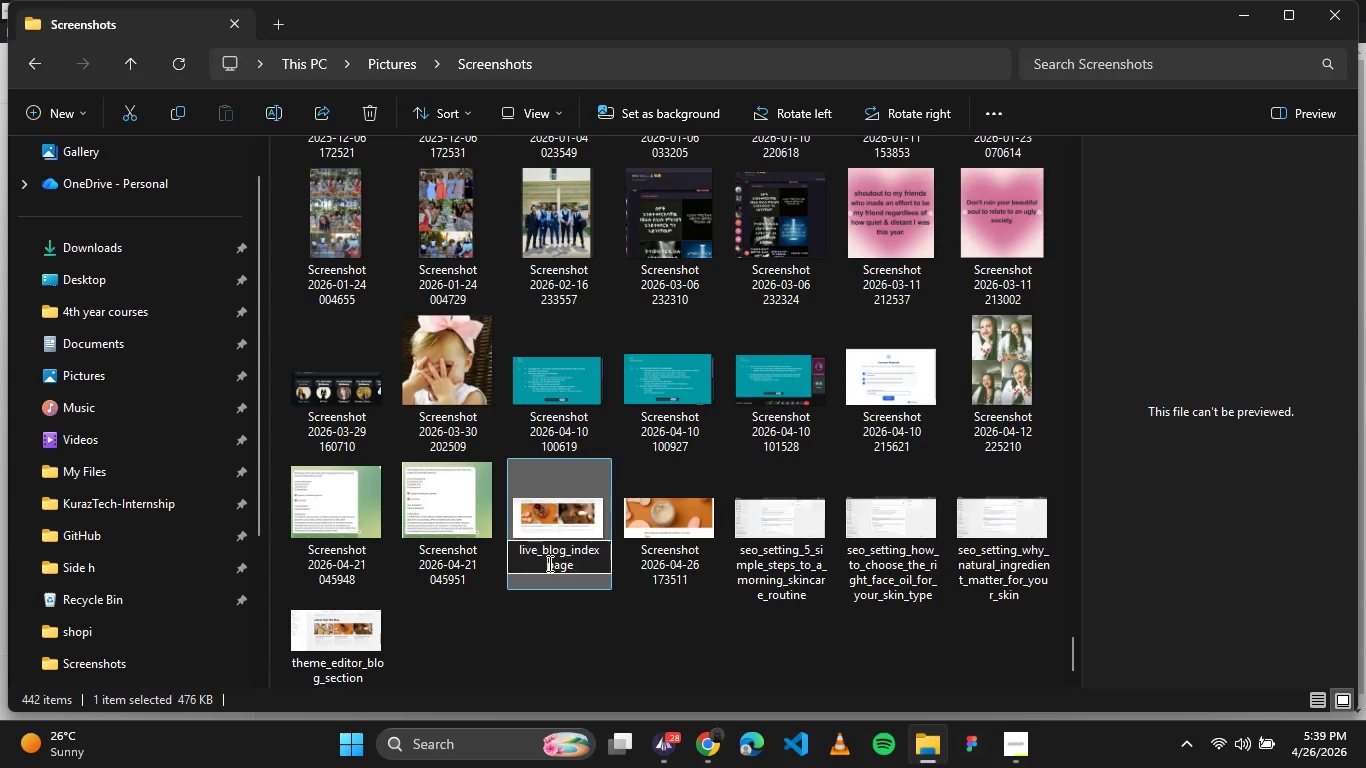 
key(Shift+Backspace)
 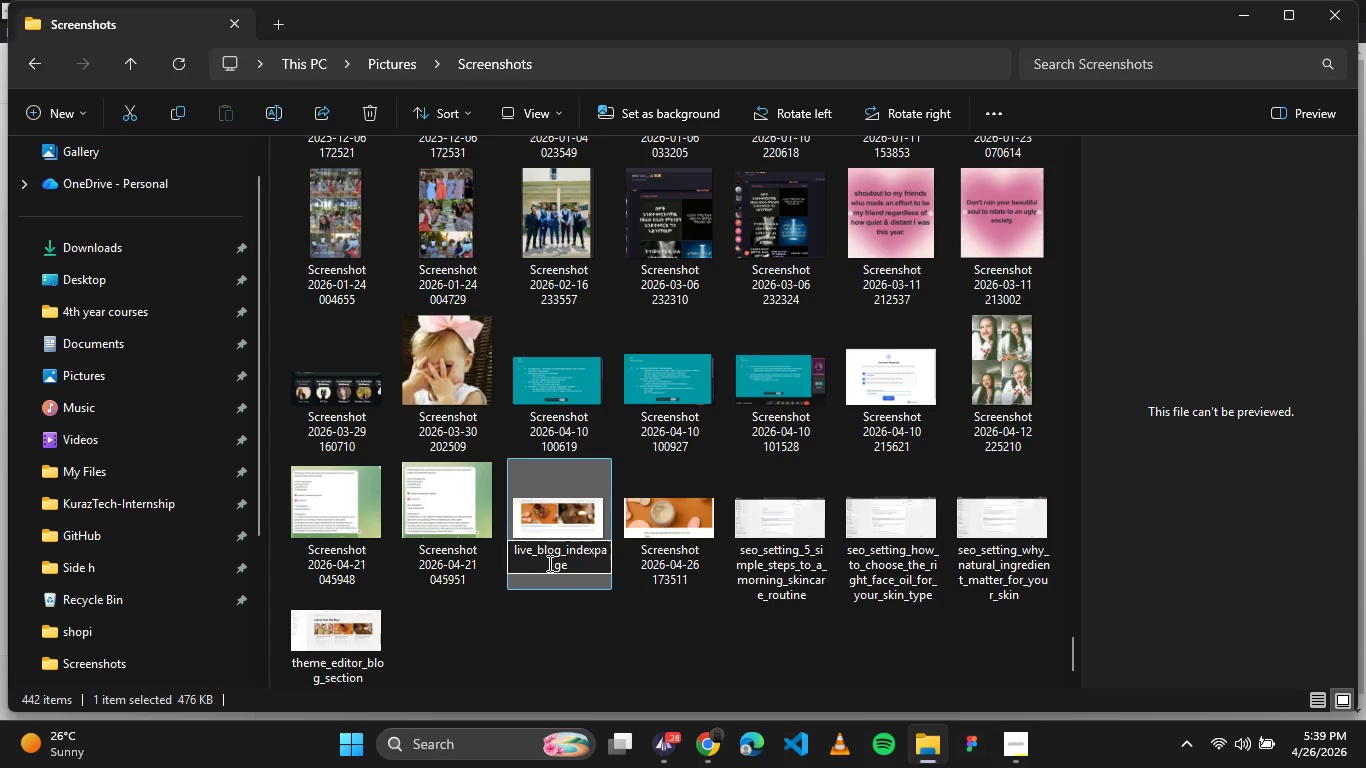 
key(Shift+Minus)
 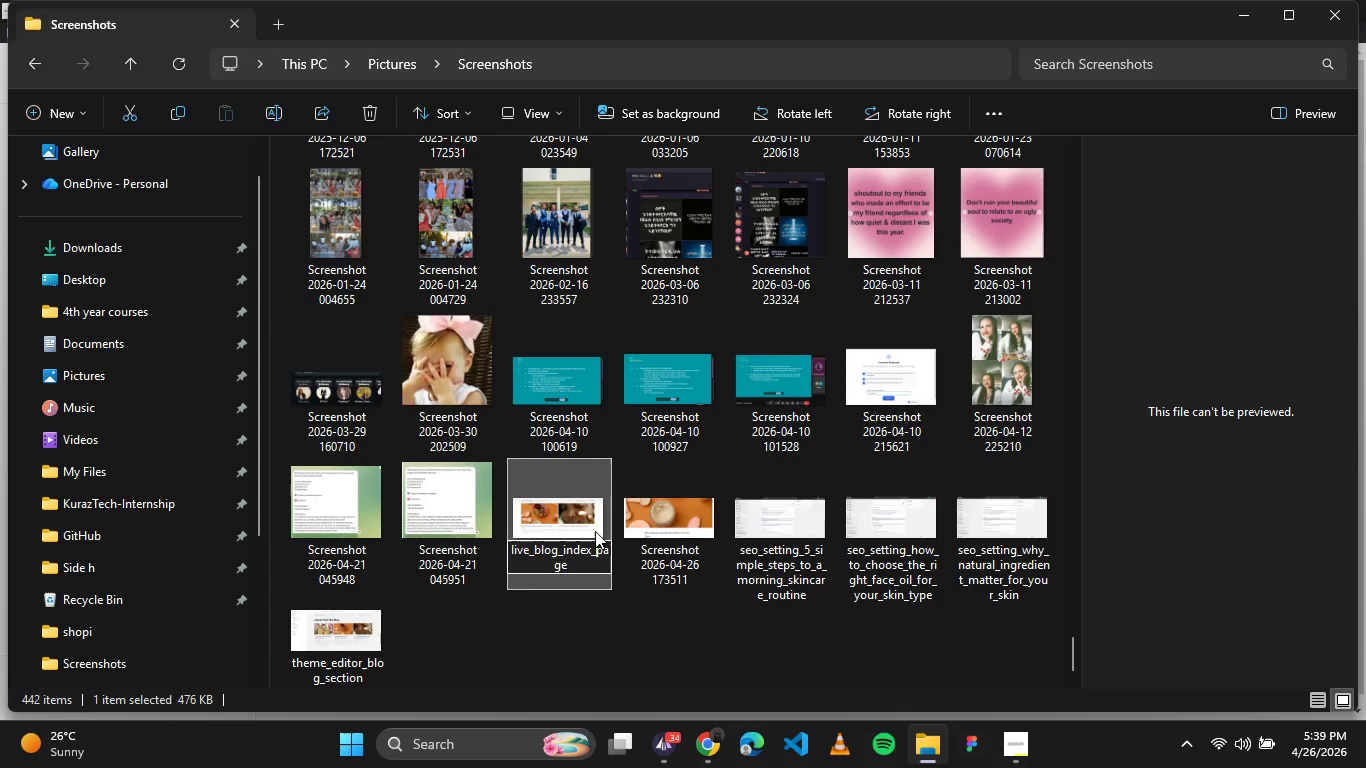 
left_click([696, 647])
 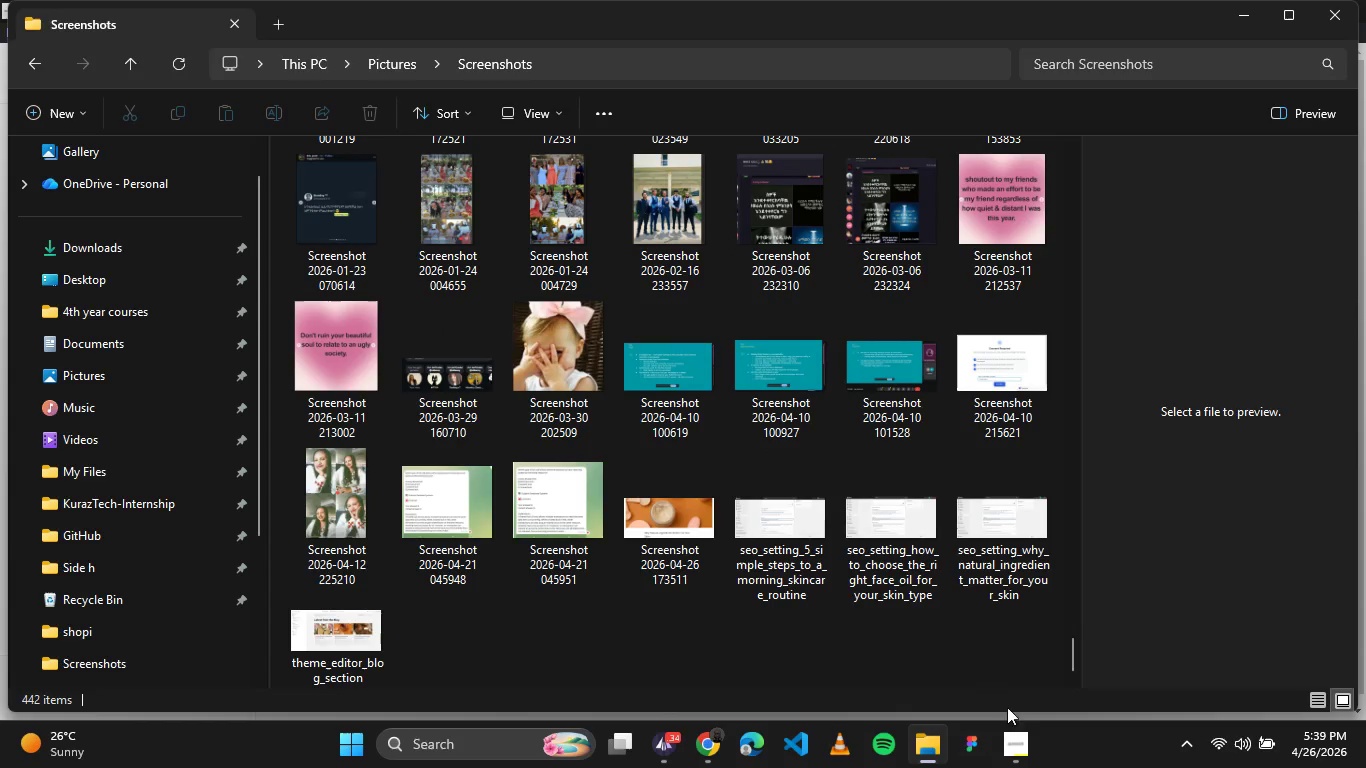 
left_click([1015, 750])